 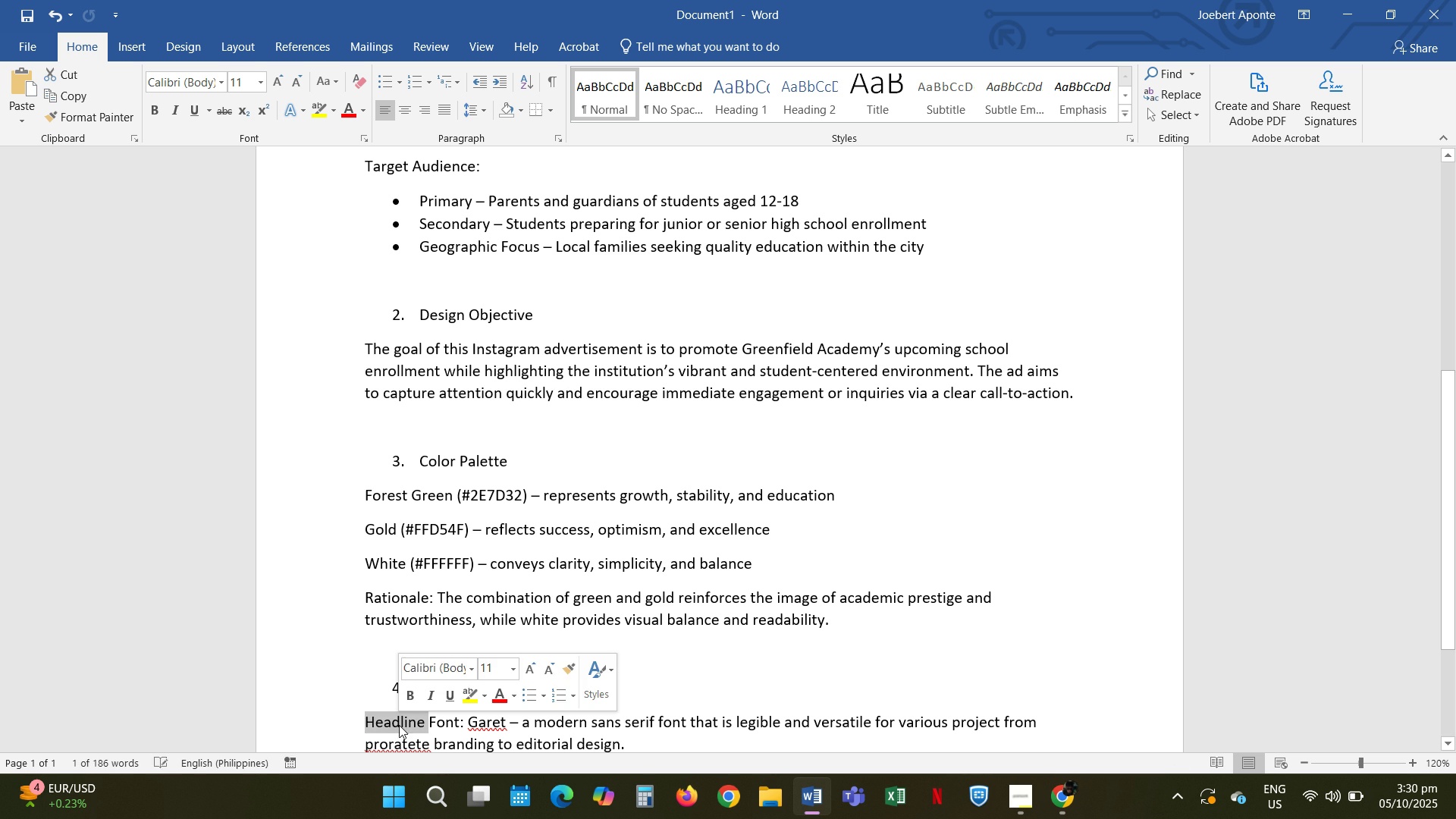 
key(Backspace)
 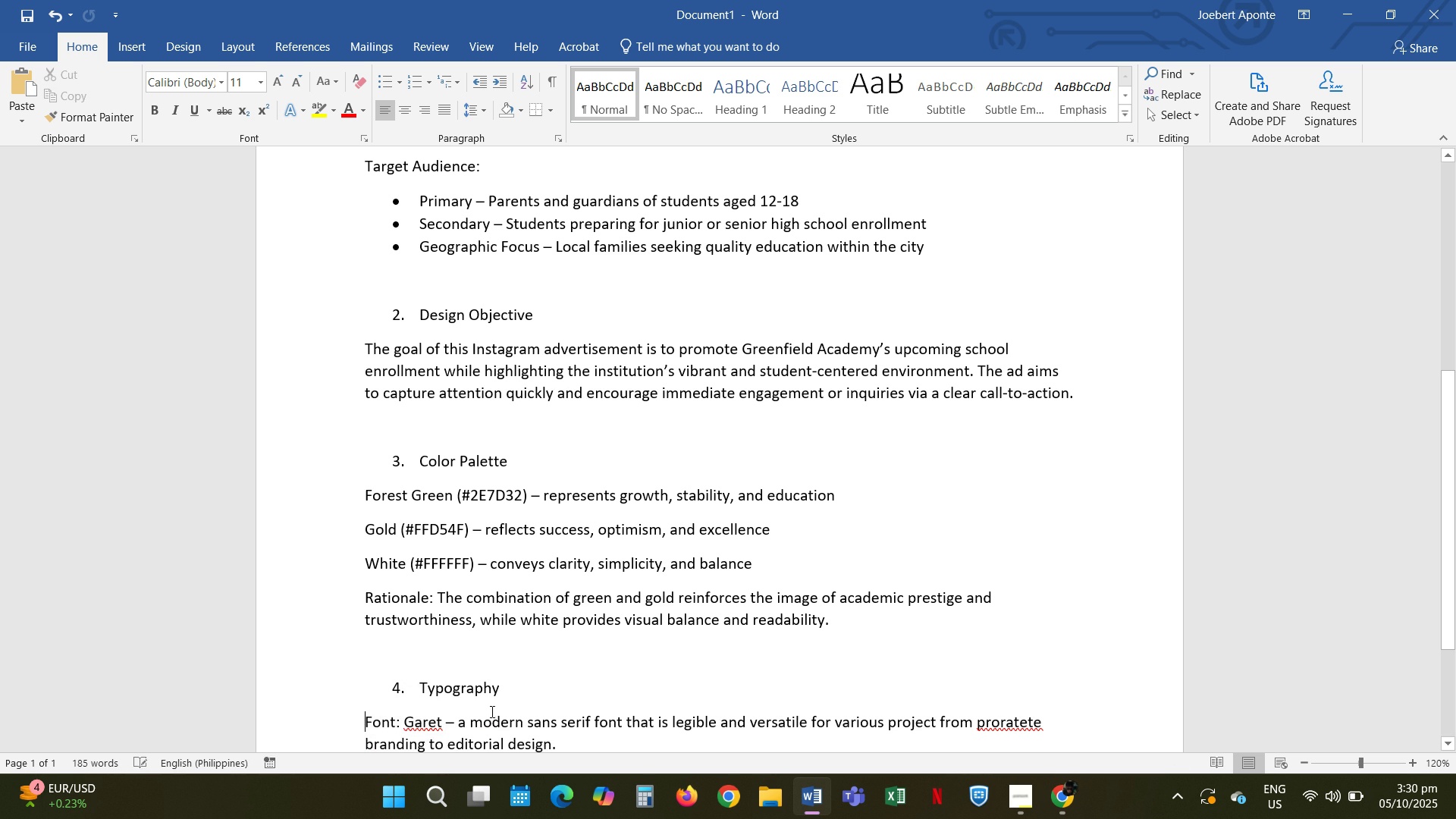 
scroll: coordinate [493, 710], scroll_direction: none, amount: 0.0
 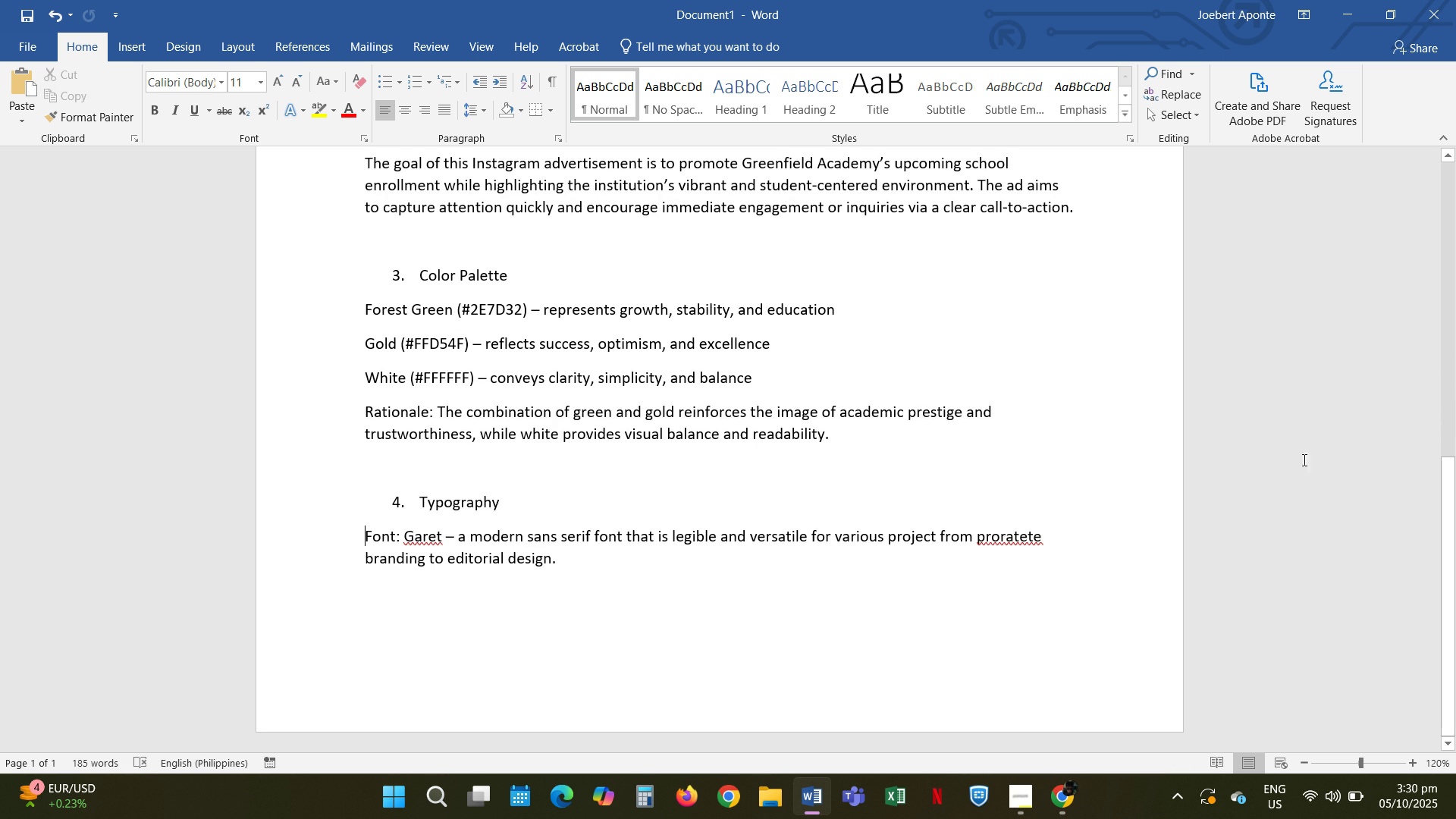 
wait(10.1)
 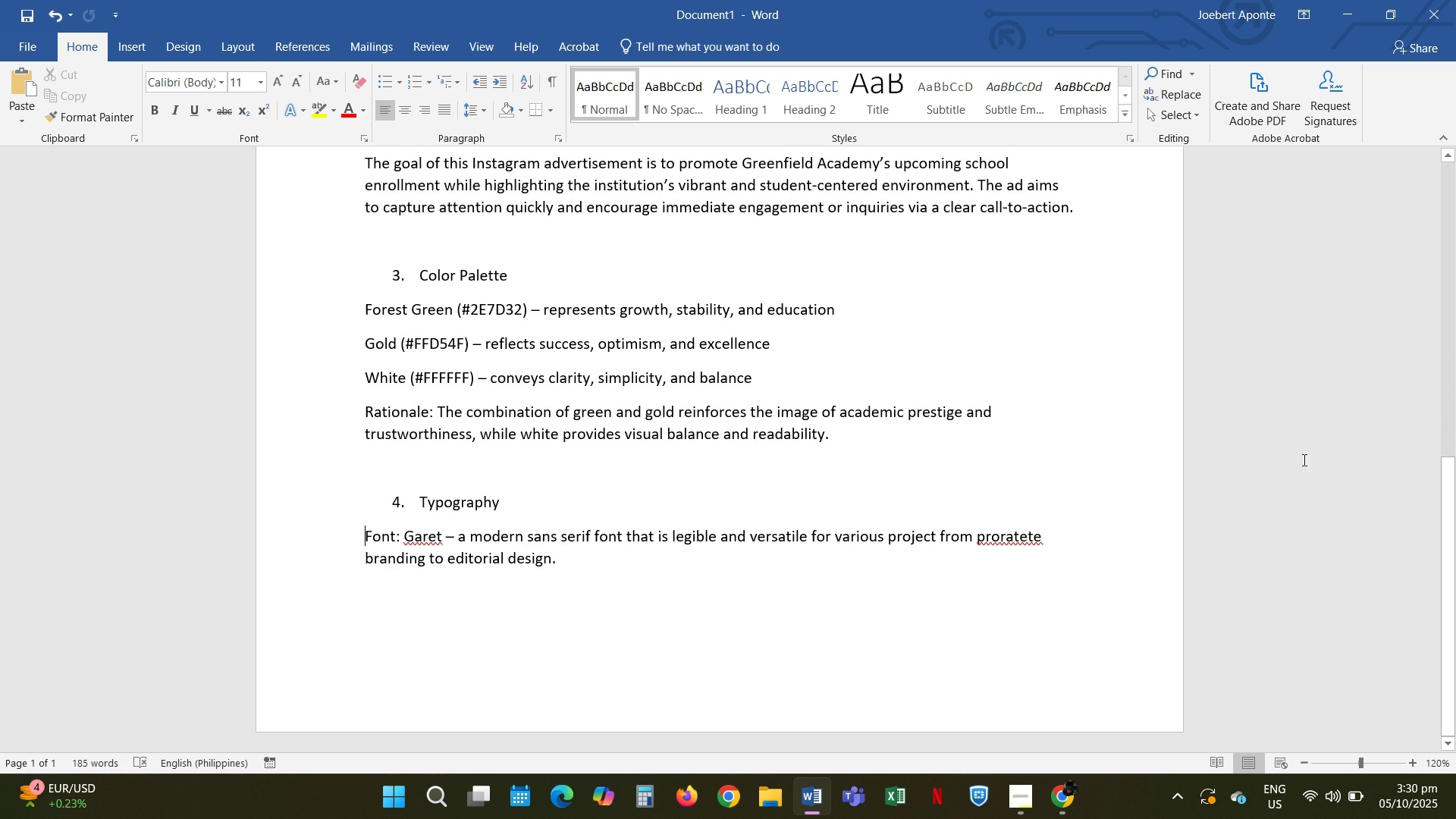 
left_click([566, 565])
 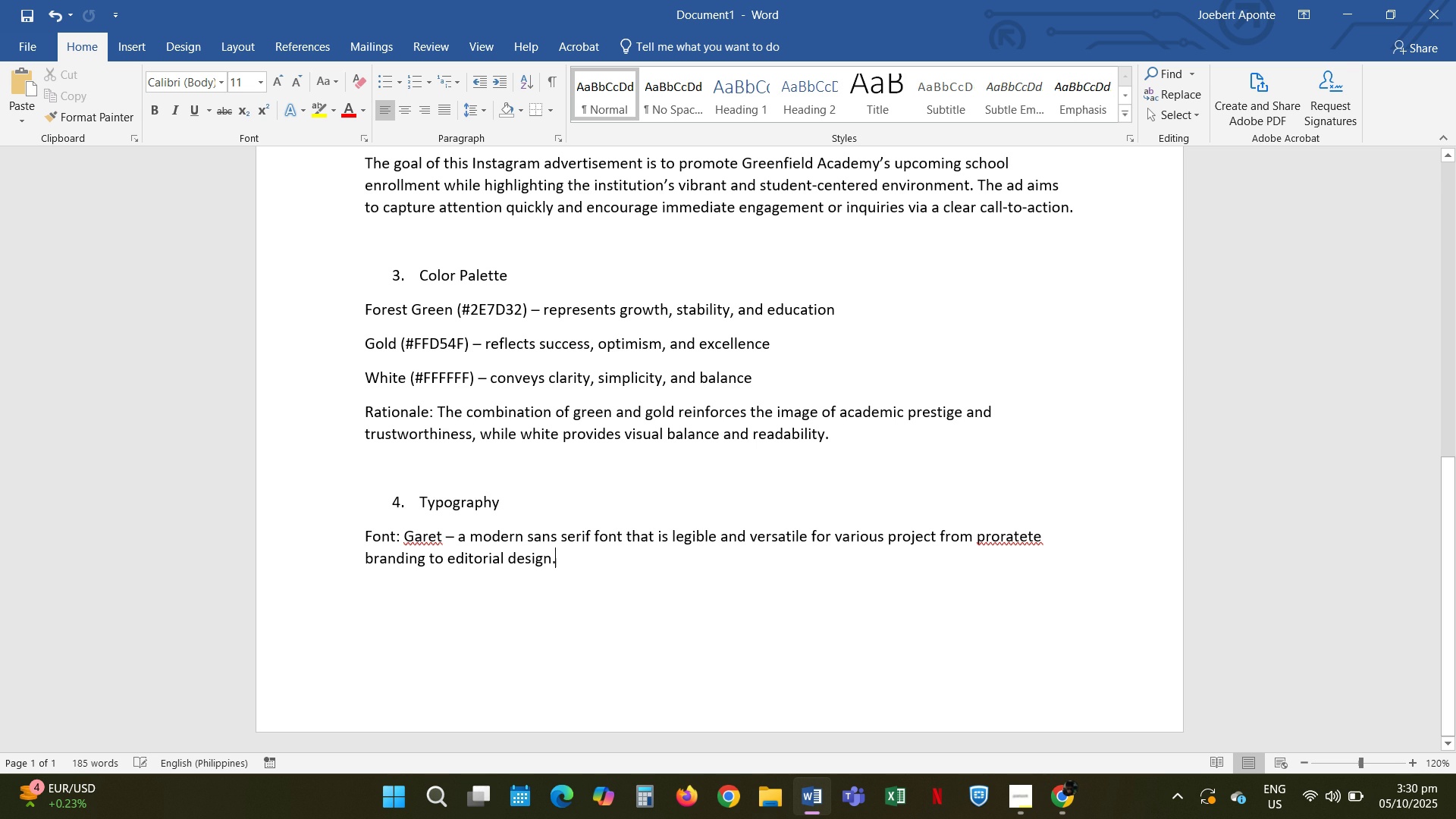 
key(Enter)